 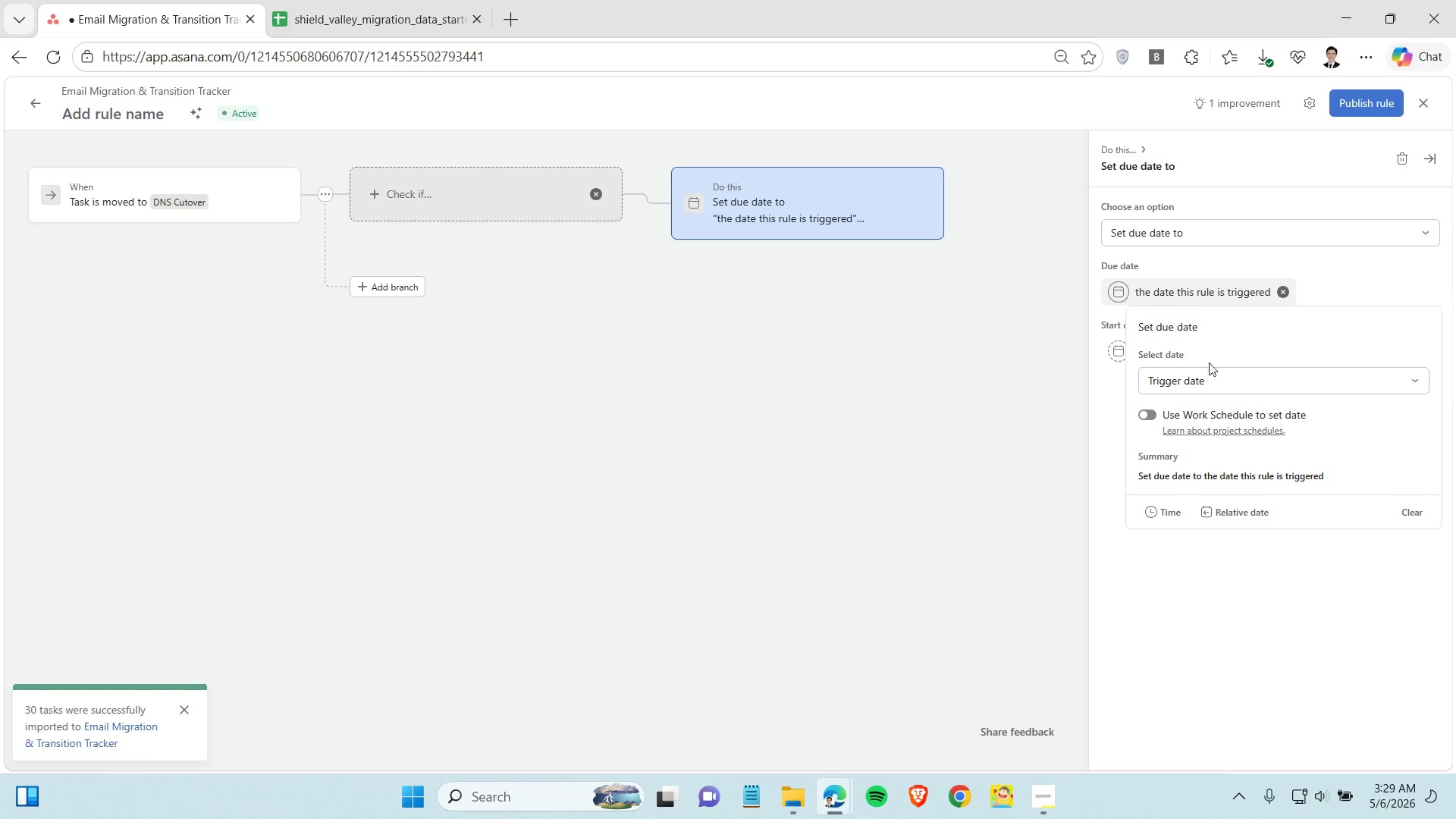 
left_click([1228, 381])
 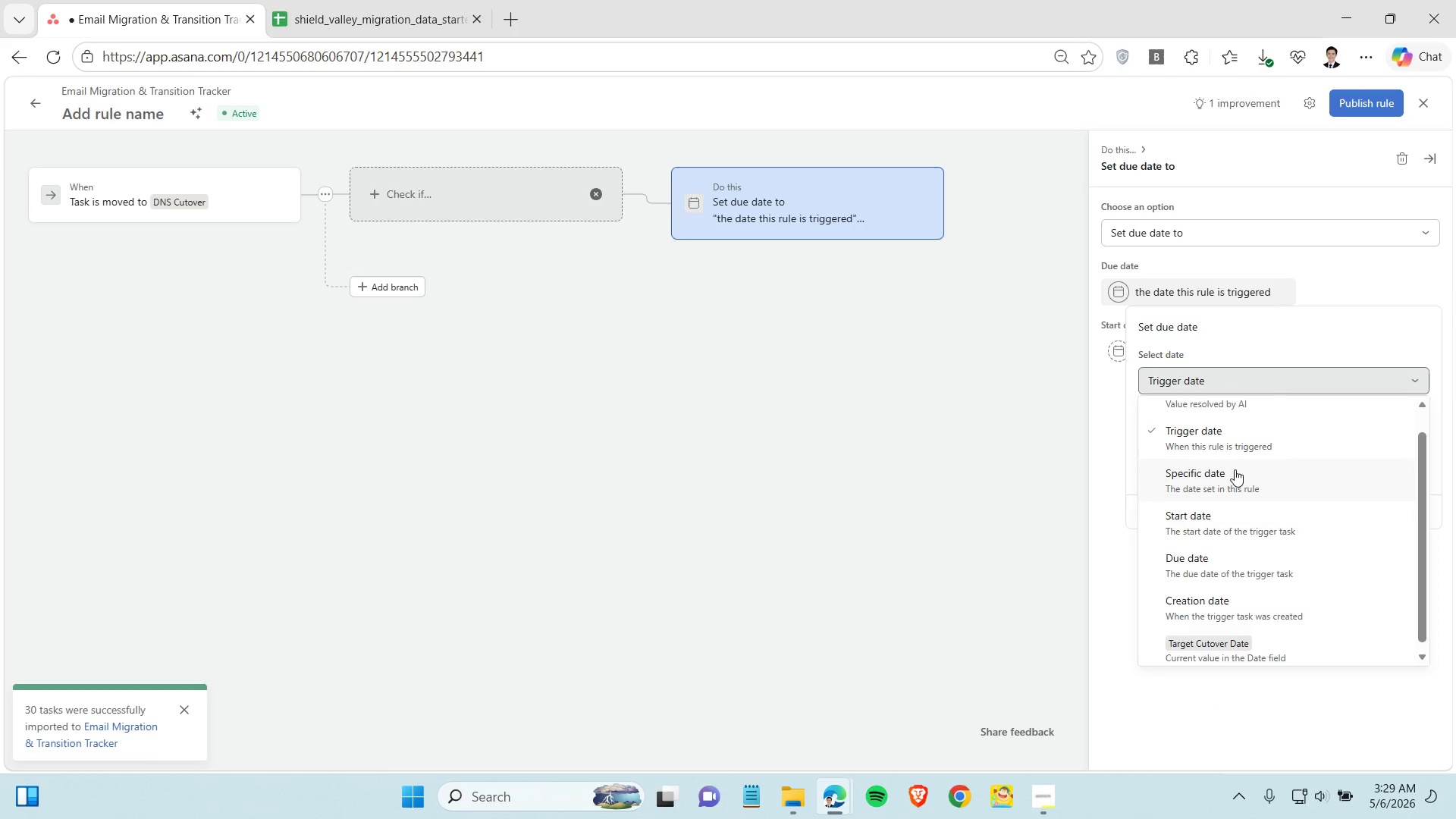 
scroll: coordinate [1235, 469], scroll_direction: up, amount: 3.0
 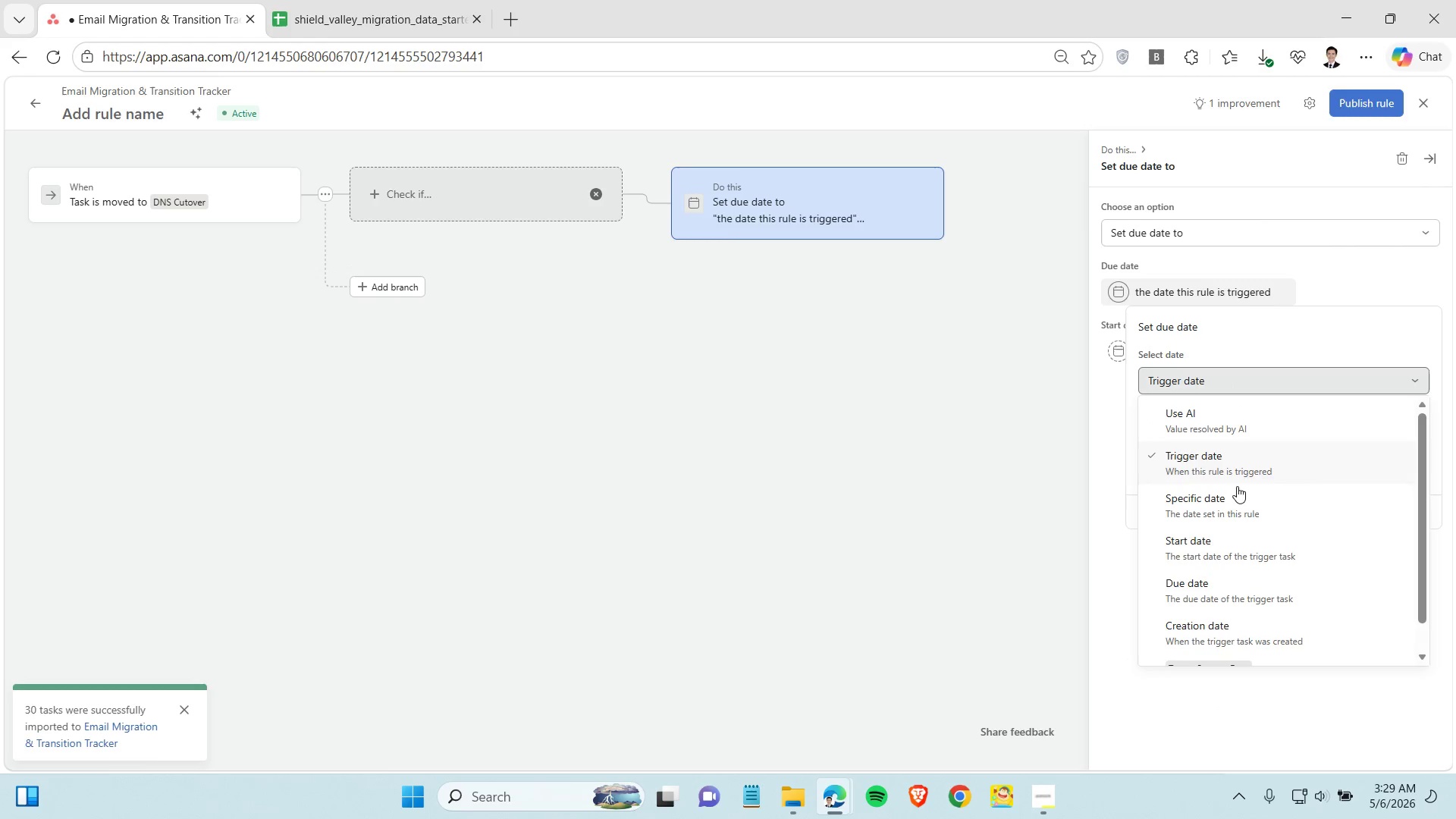 
left_click([1240, 497])
 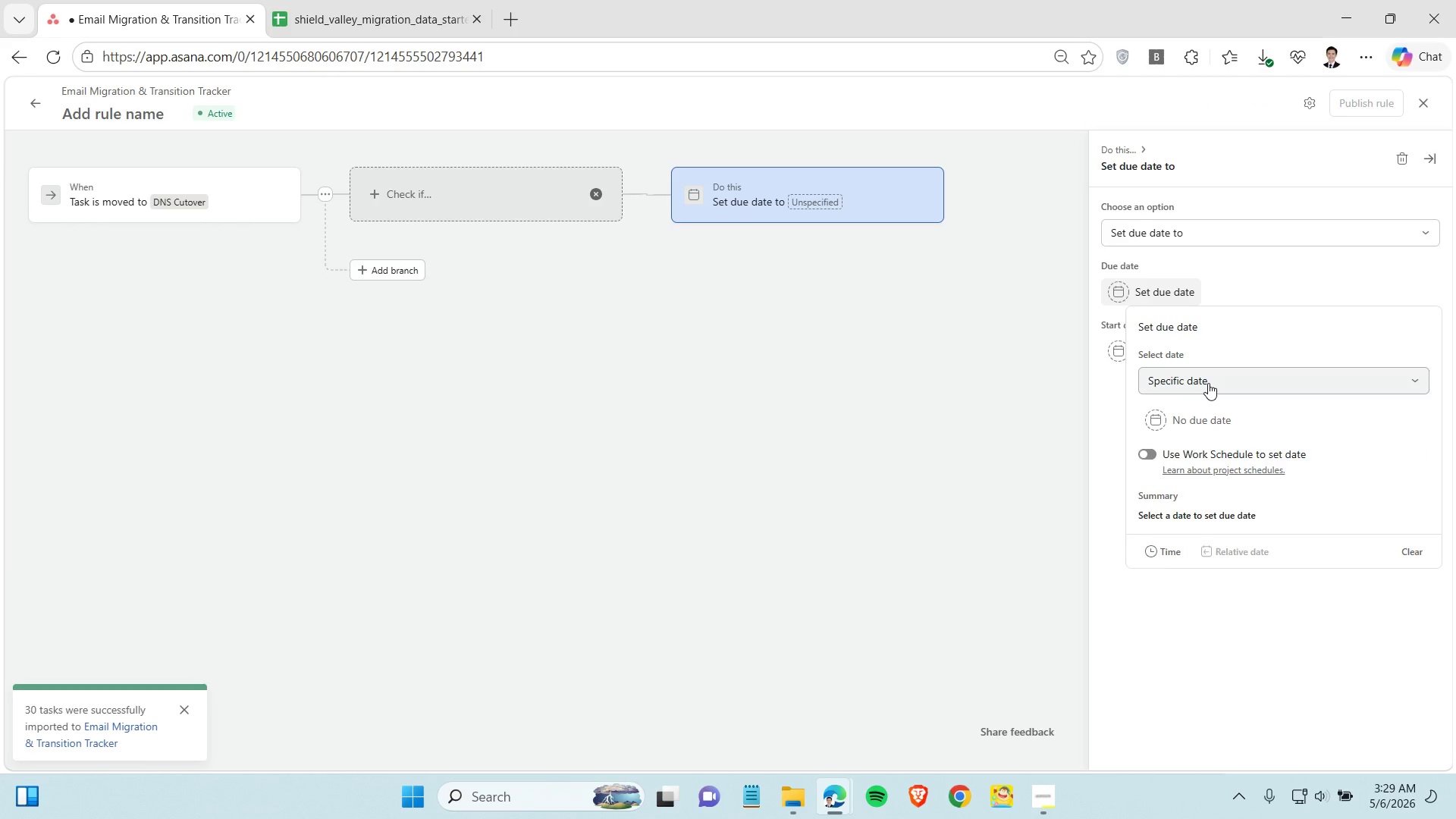 
left_click([1208, 383])
 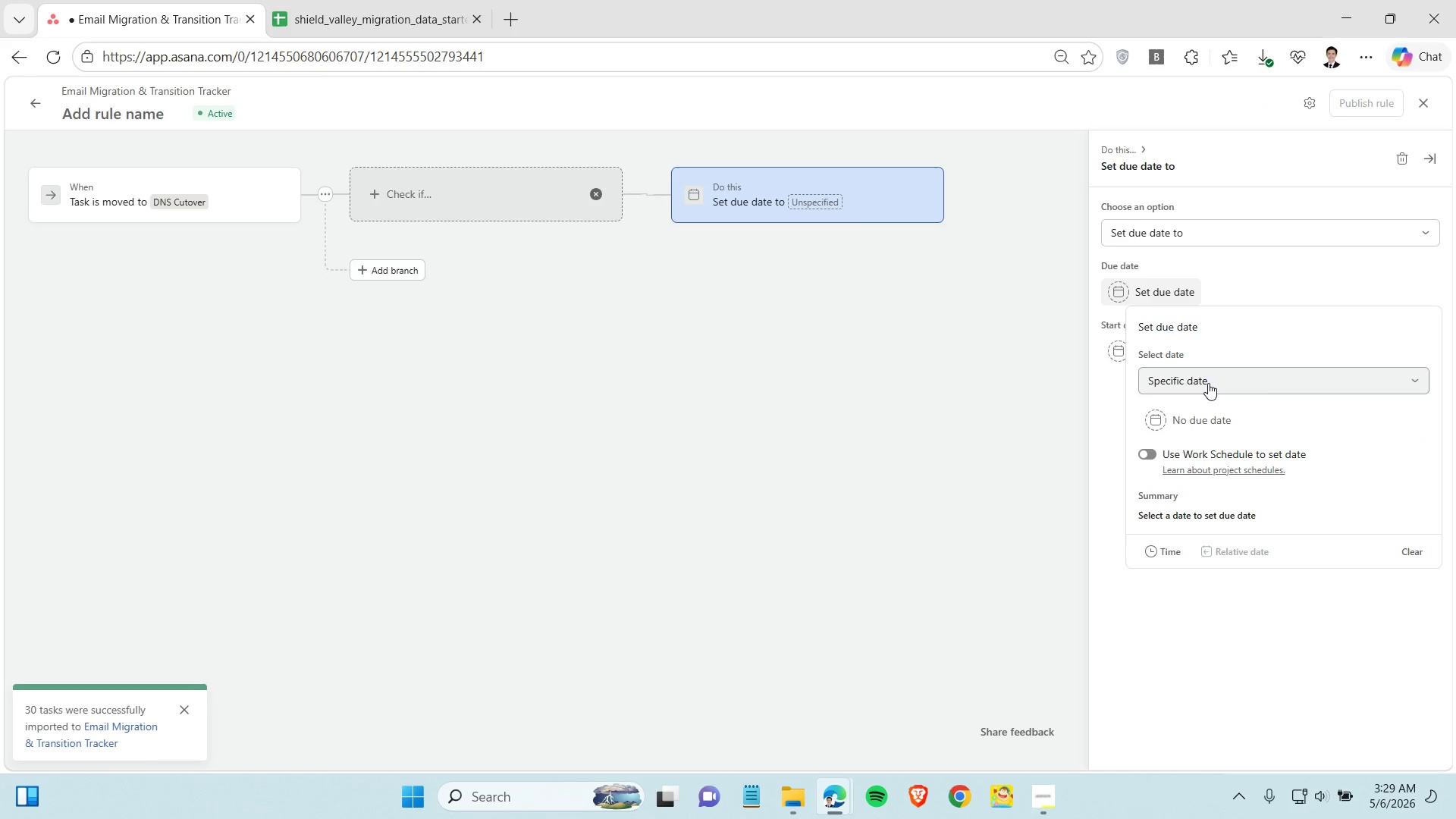 
left_click([1208, 383])
 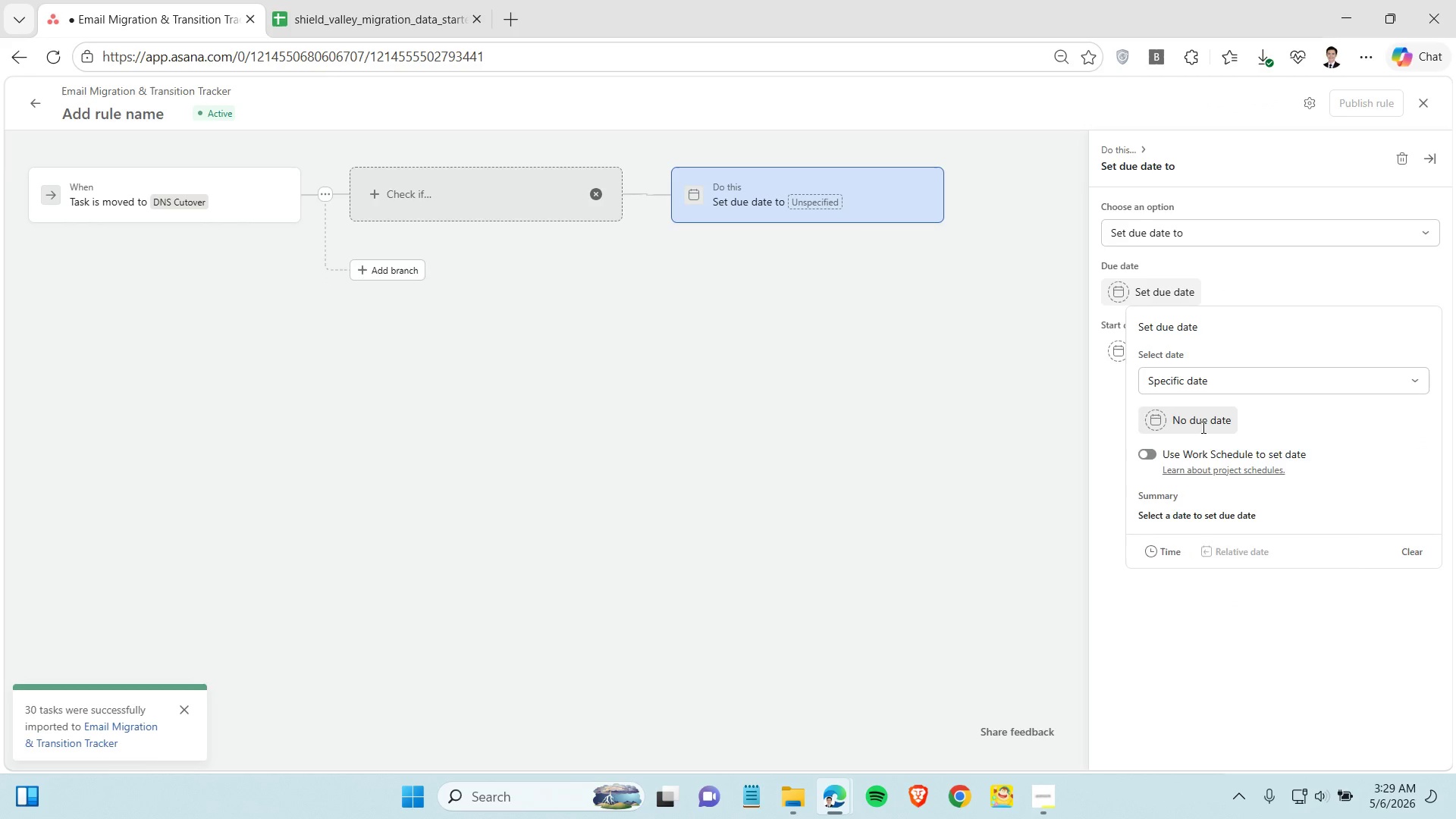 
left_click([1202, 427])
 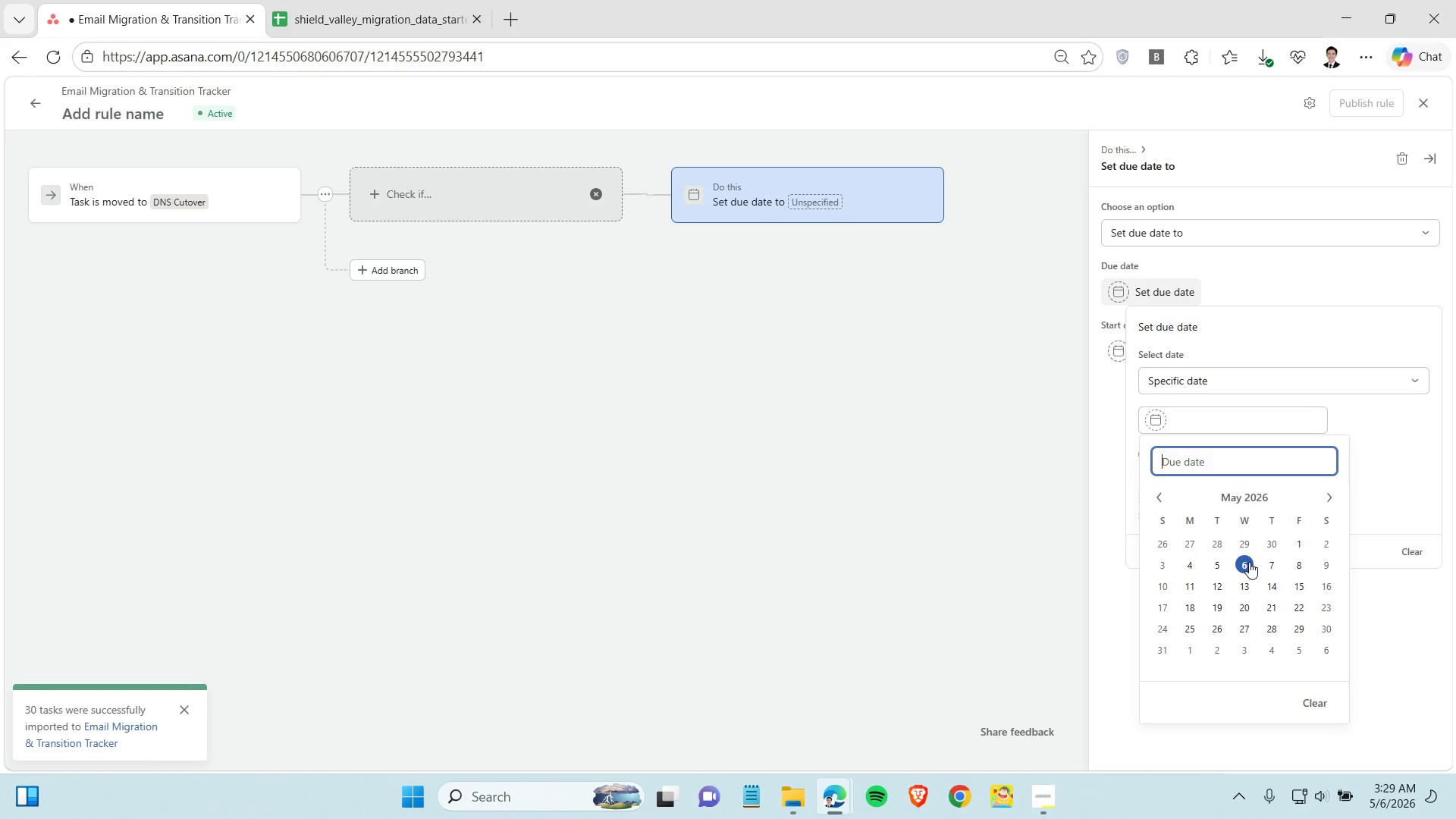 
left_click([1249, 562])
 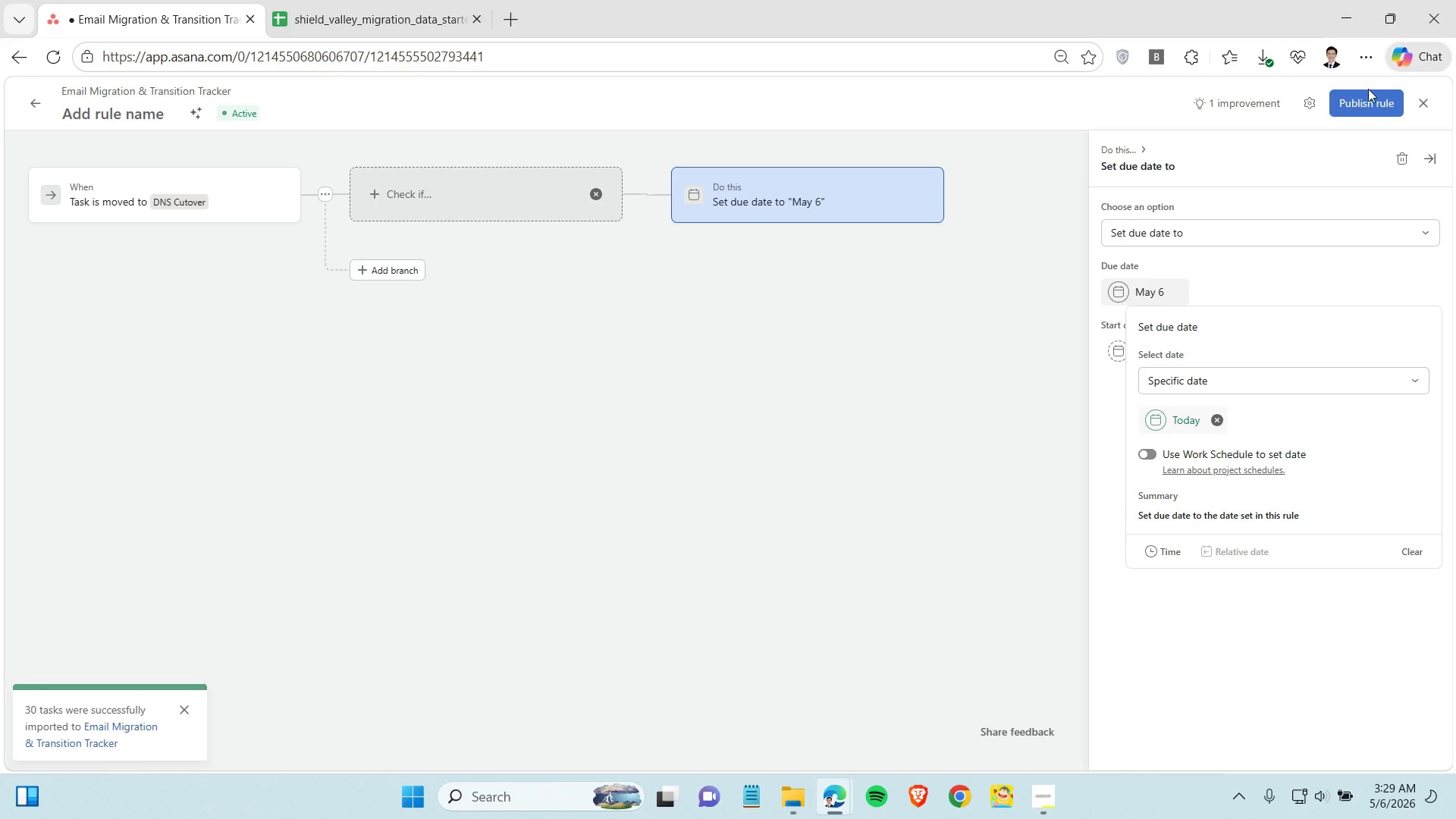 
left_click([1360, 102])
 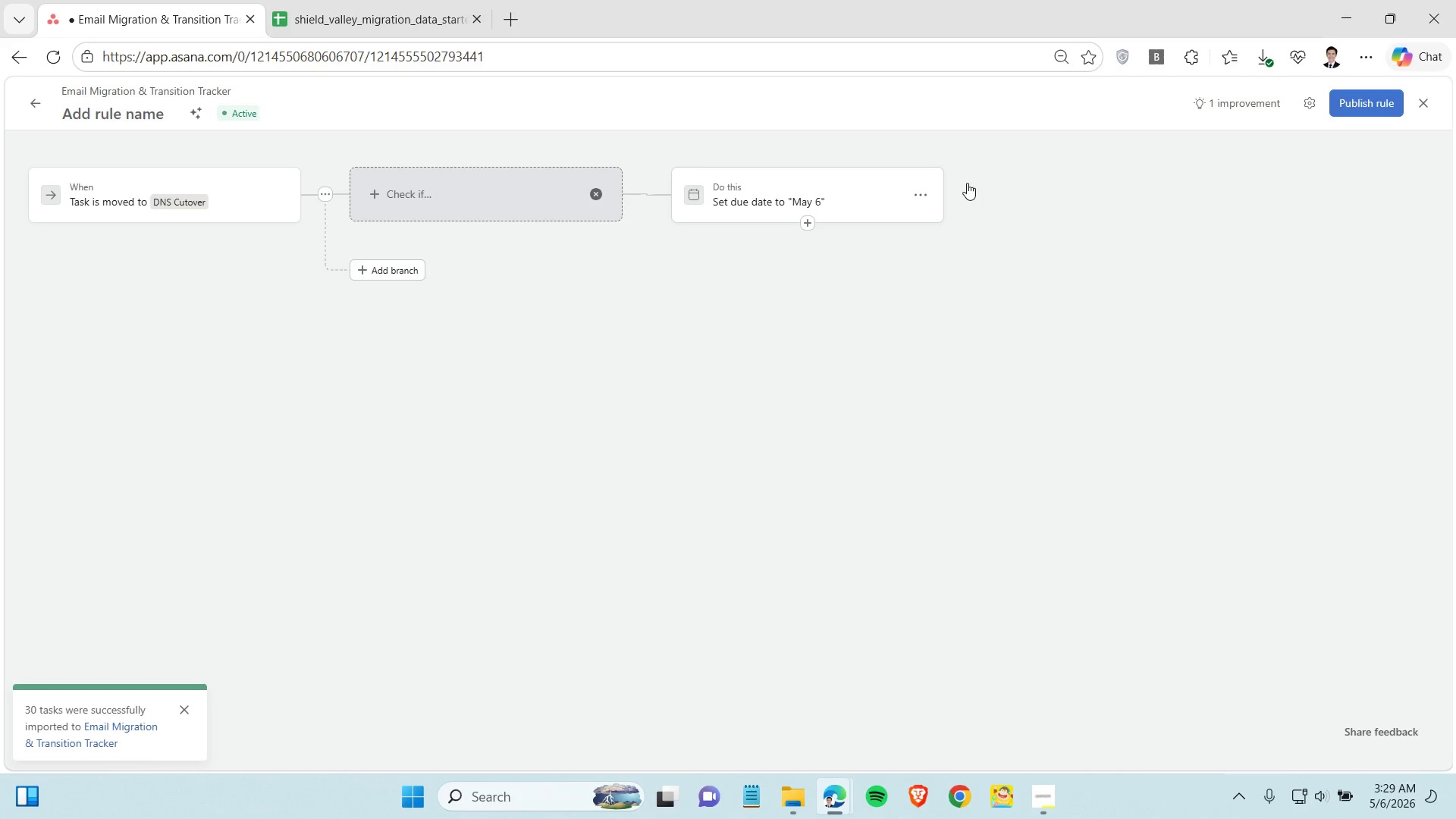 
left_click([1344, 103])
 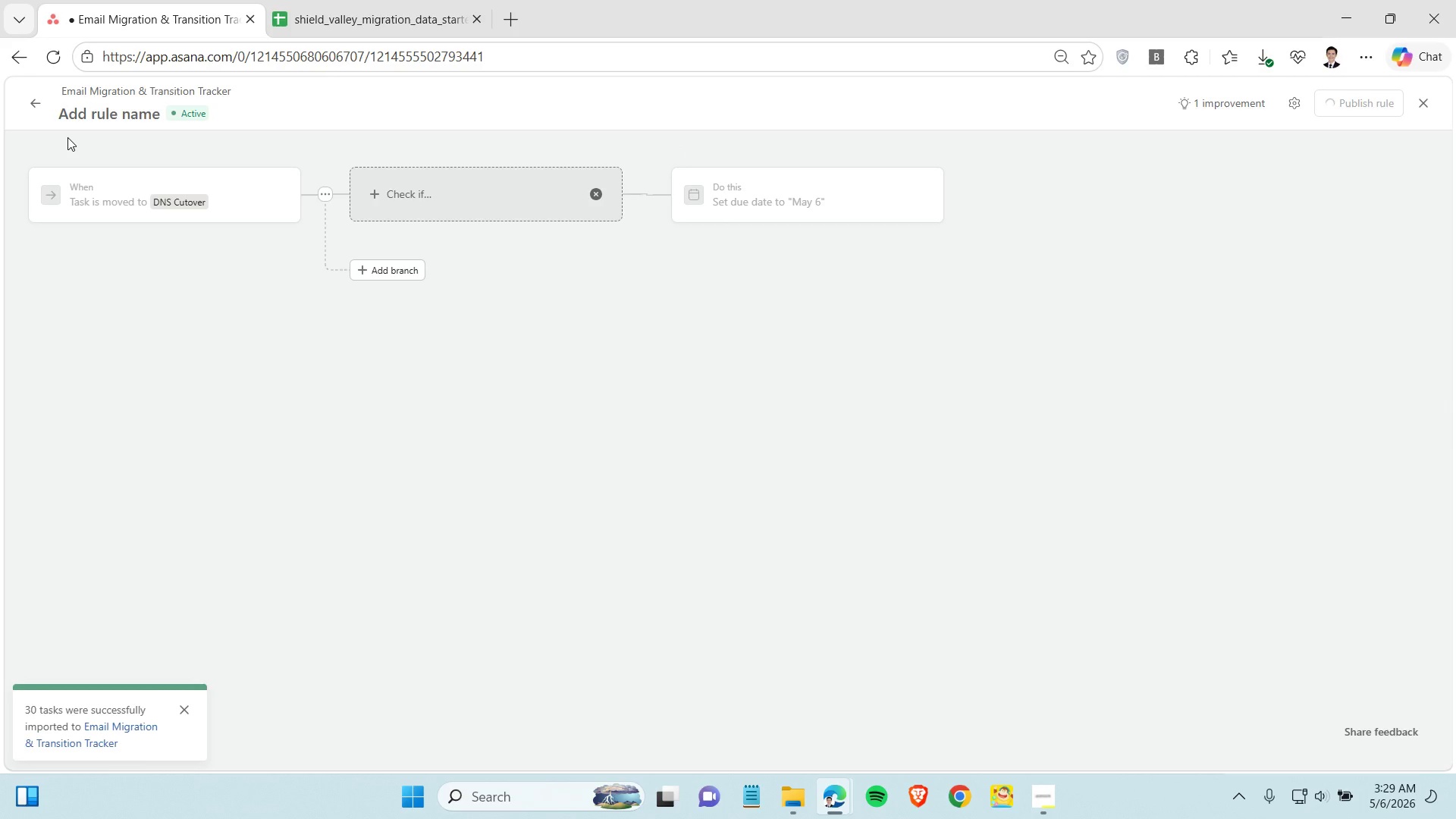 
mouse_move([37, 99])
 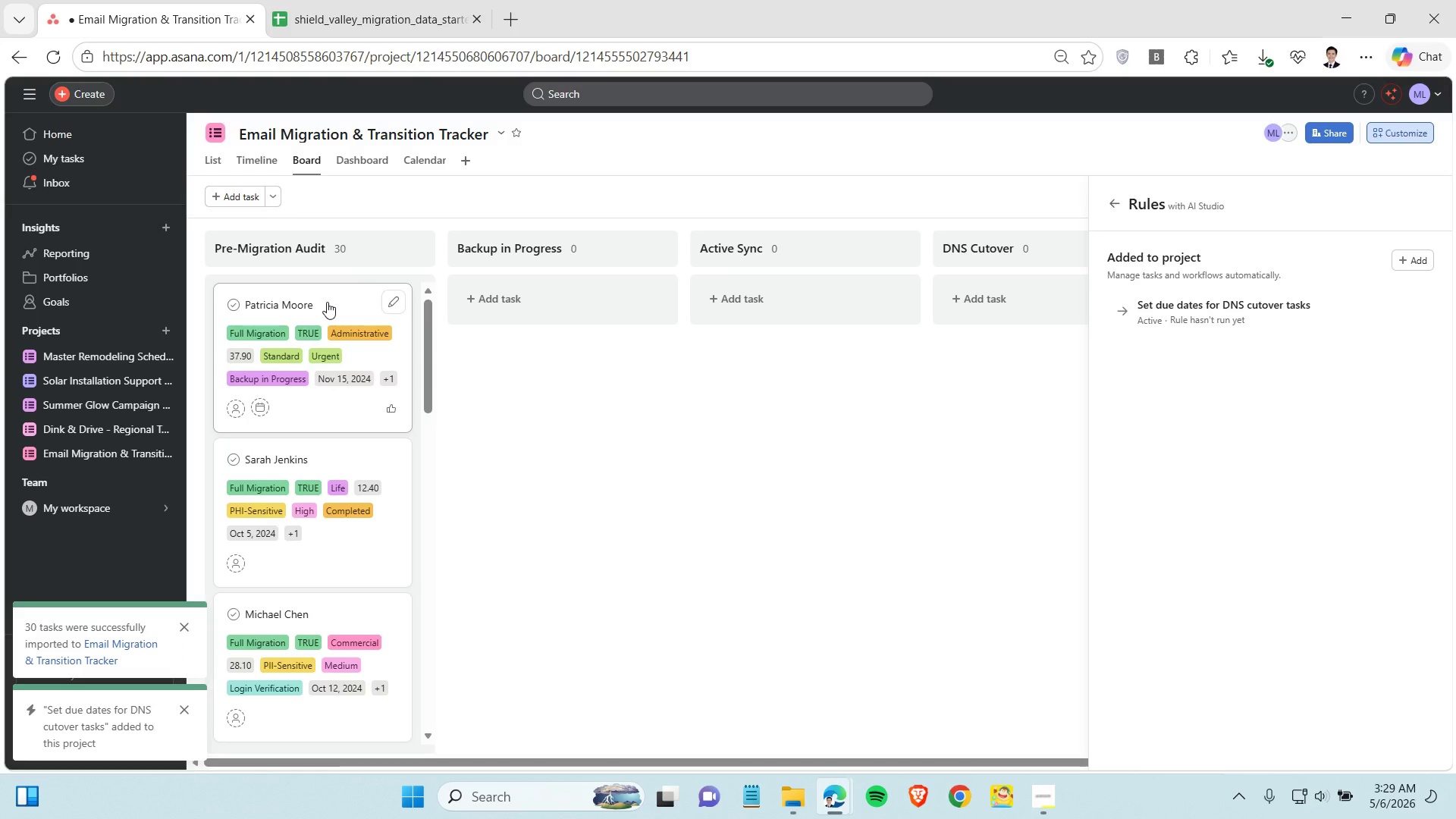 
left_click_drag(start_coordinate=[327, 302], to_coordinate=[1065, 300])
 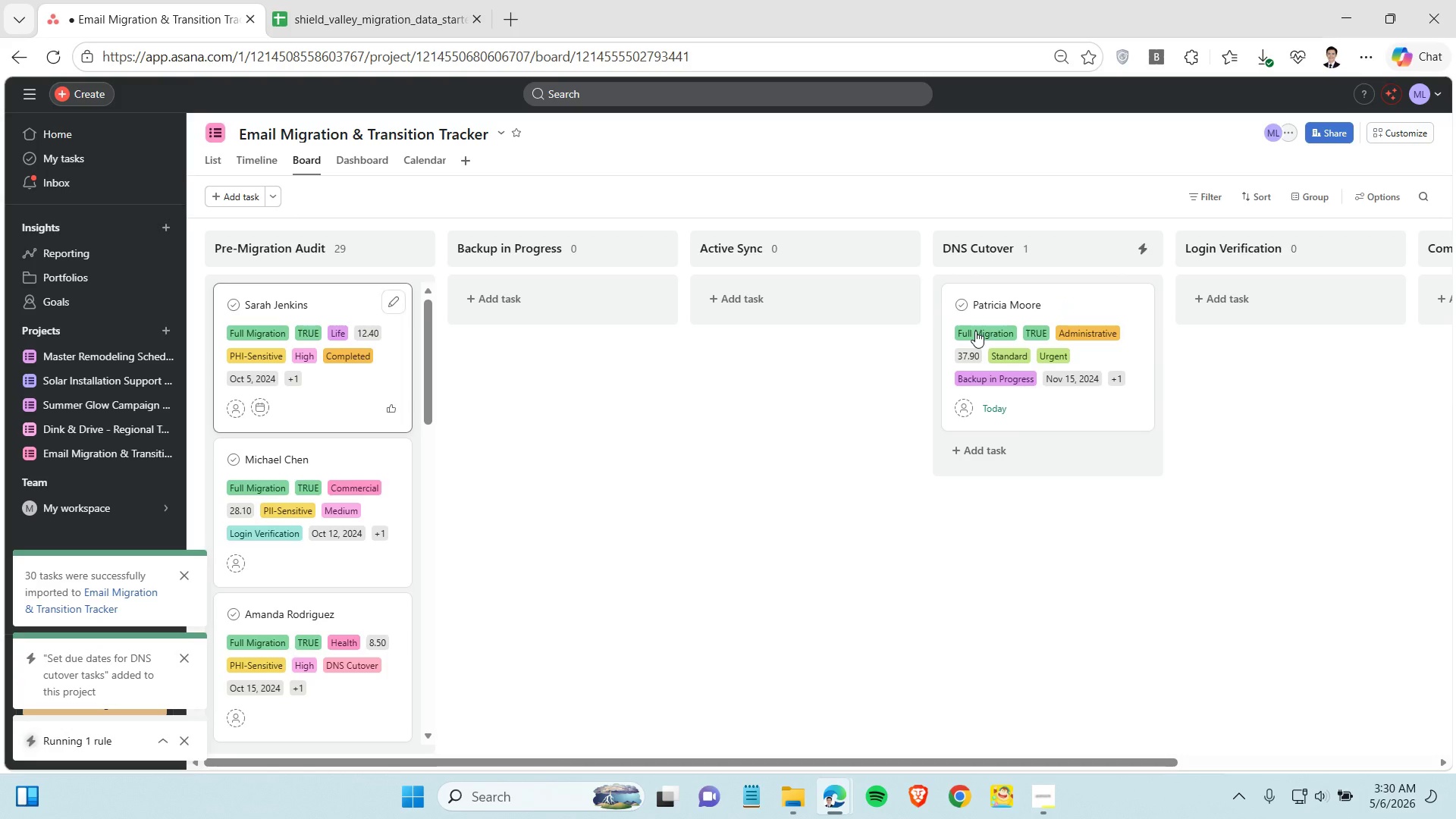 
left_click_drag(start_coordinate=[321, 299], to_coordinate=[1072, 468])
 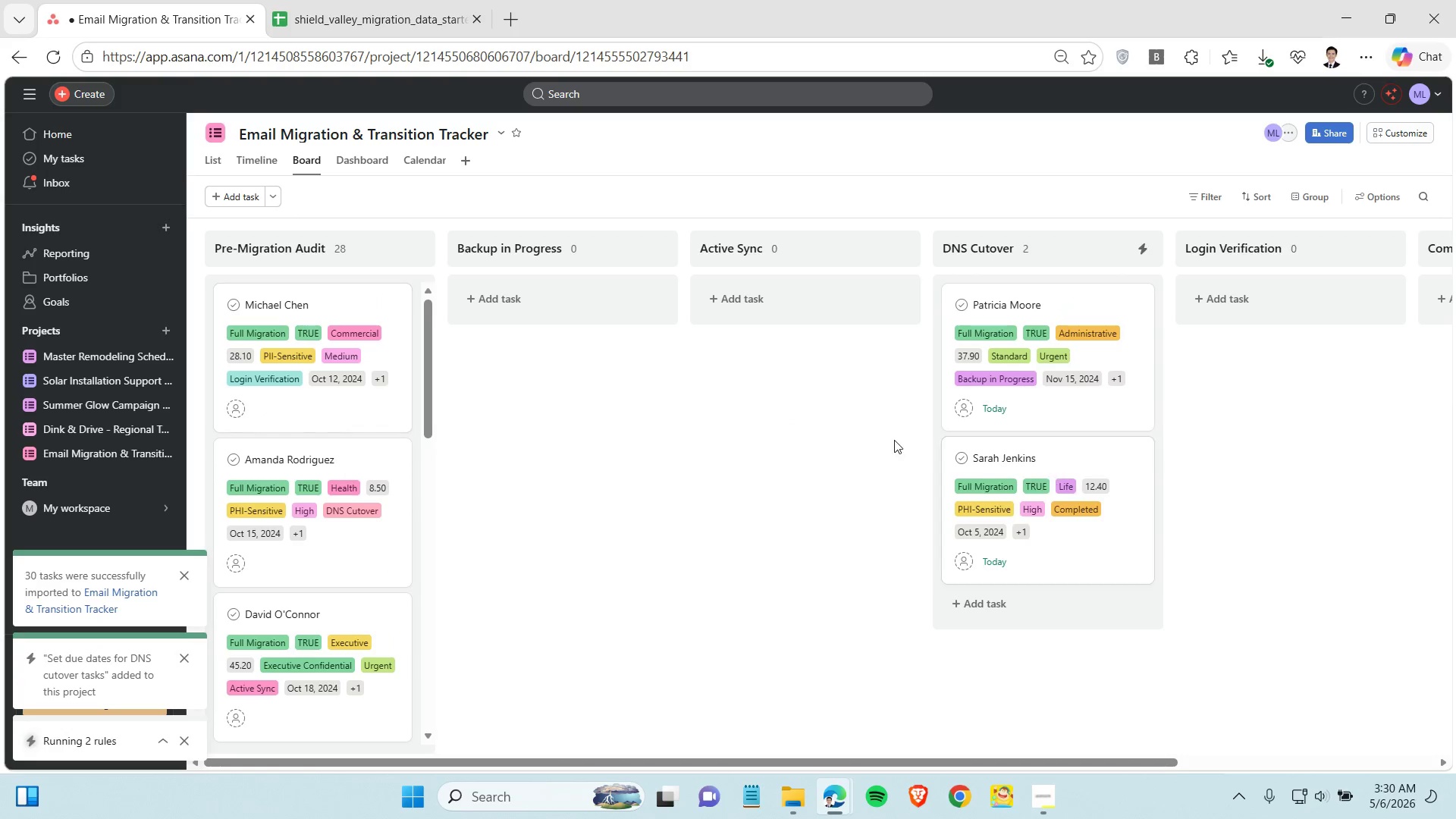 
left_click_drag(start_coordinate=[340, 295], to_coordinate=[1078, 579])
 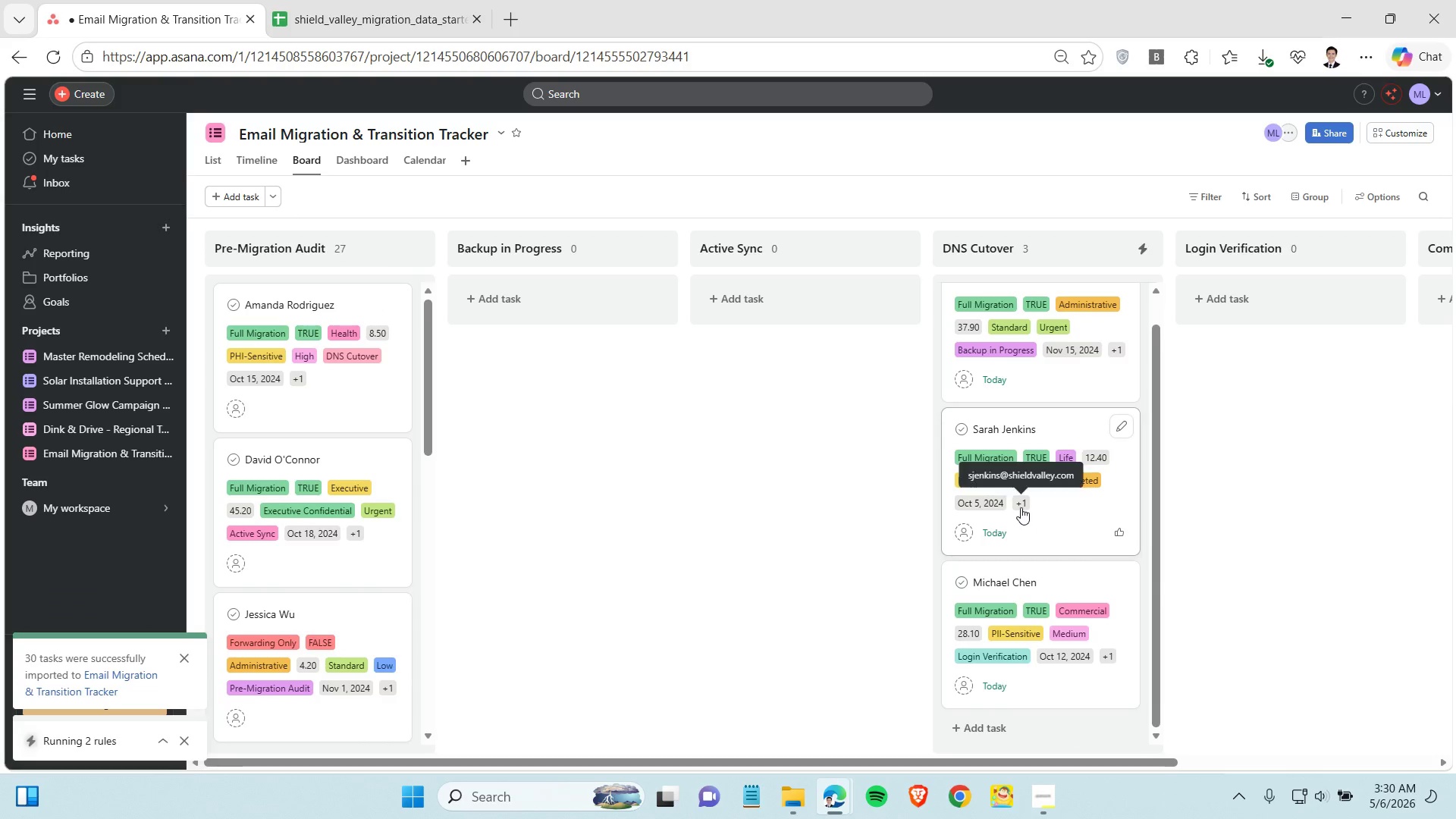 
wait(6.73)
 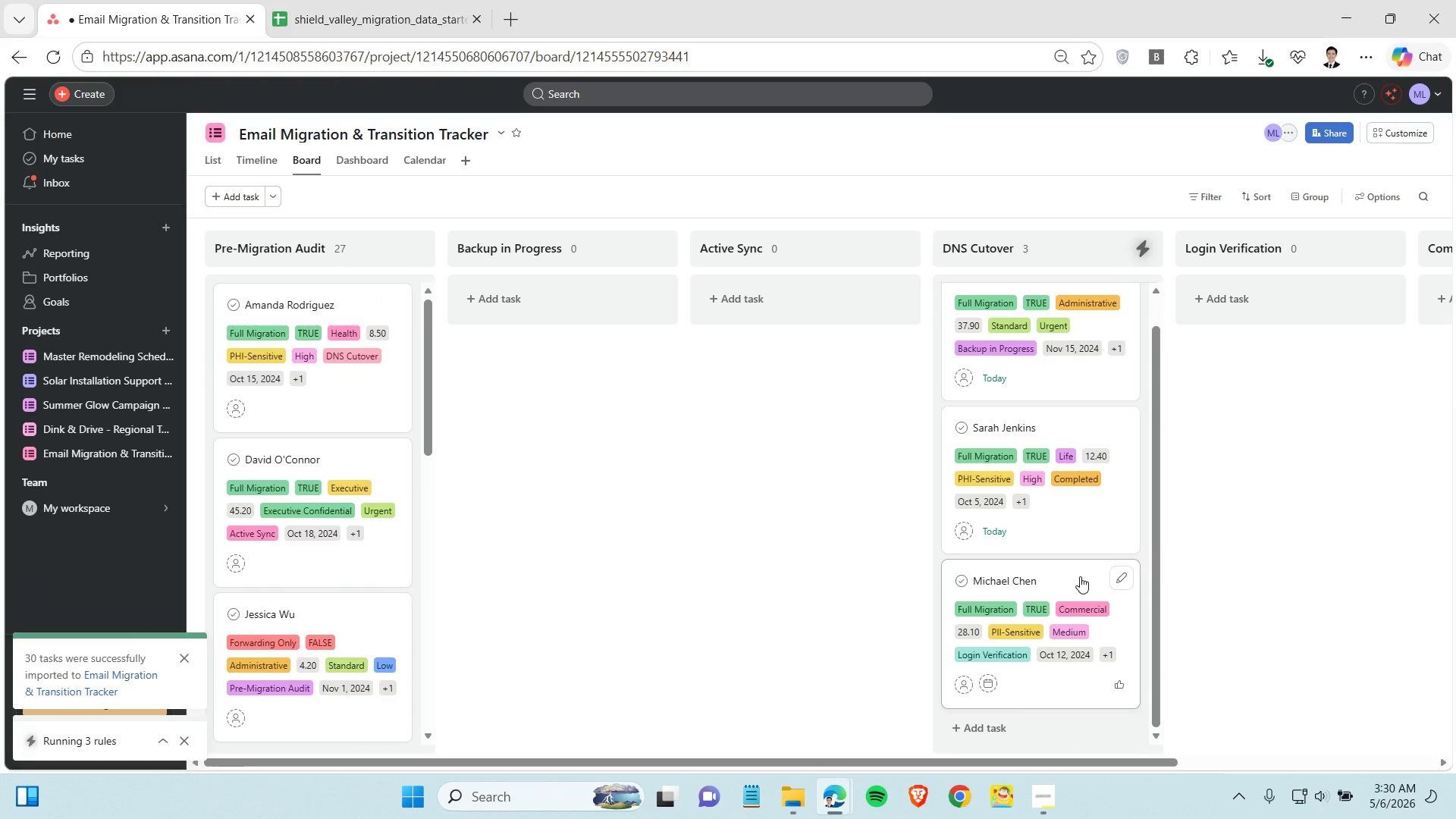 
mouse_move([973, 535])
 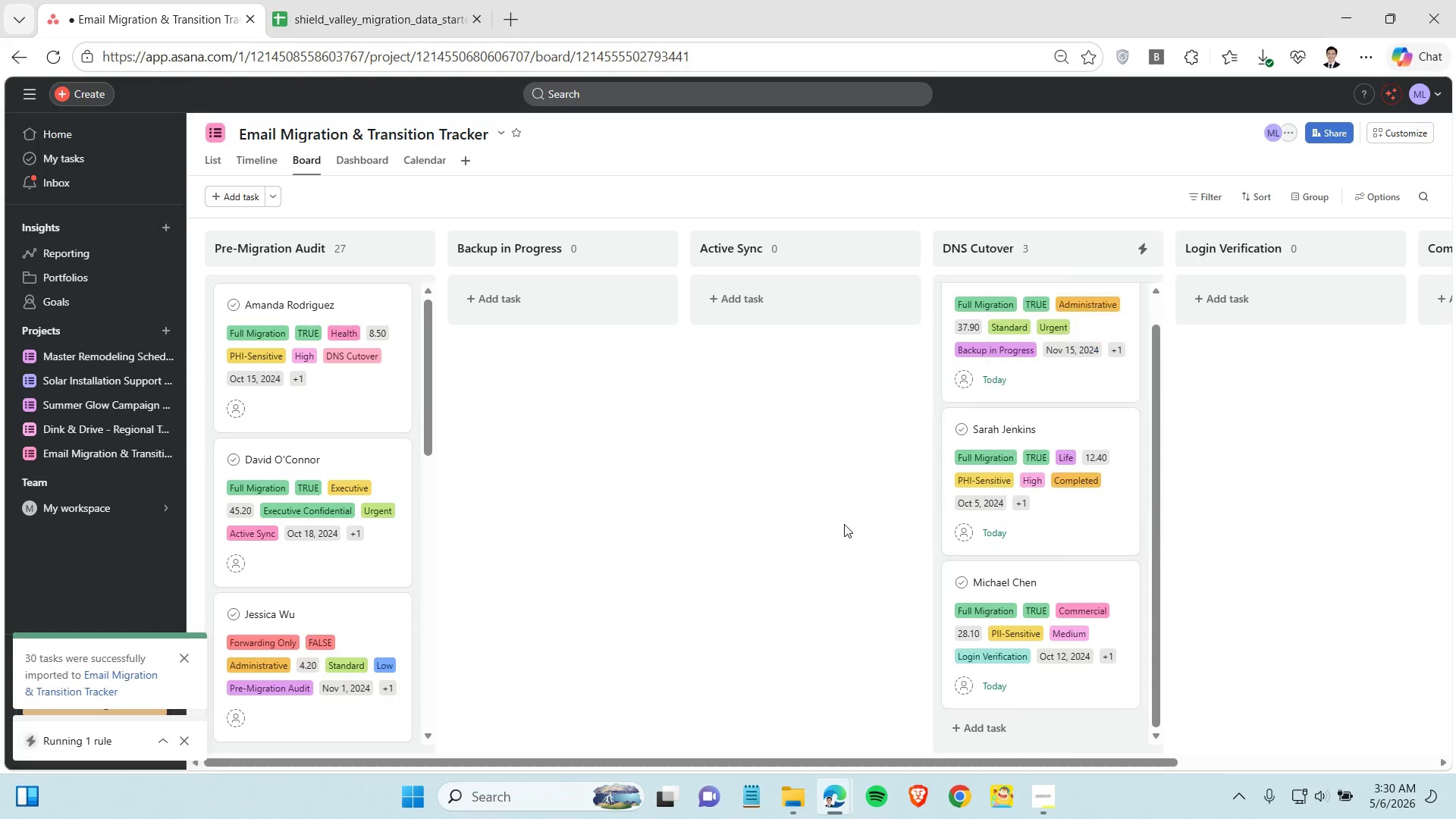 
left_click([844, 524])
 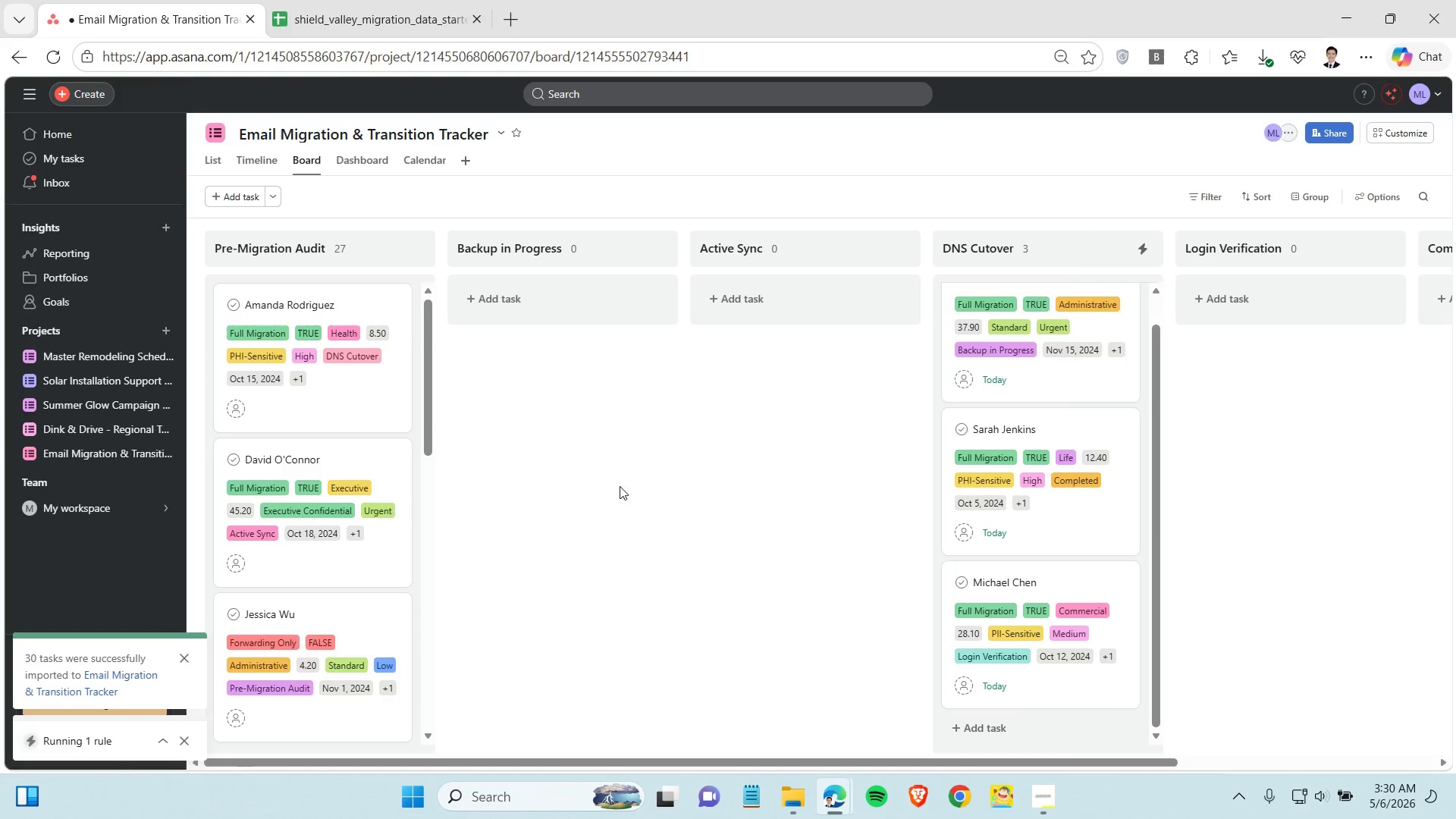 
scroll: coordinate [623, 483], scroll_direction: down, amount: 2.0
 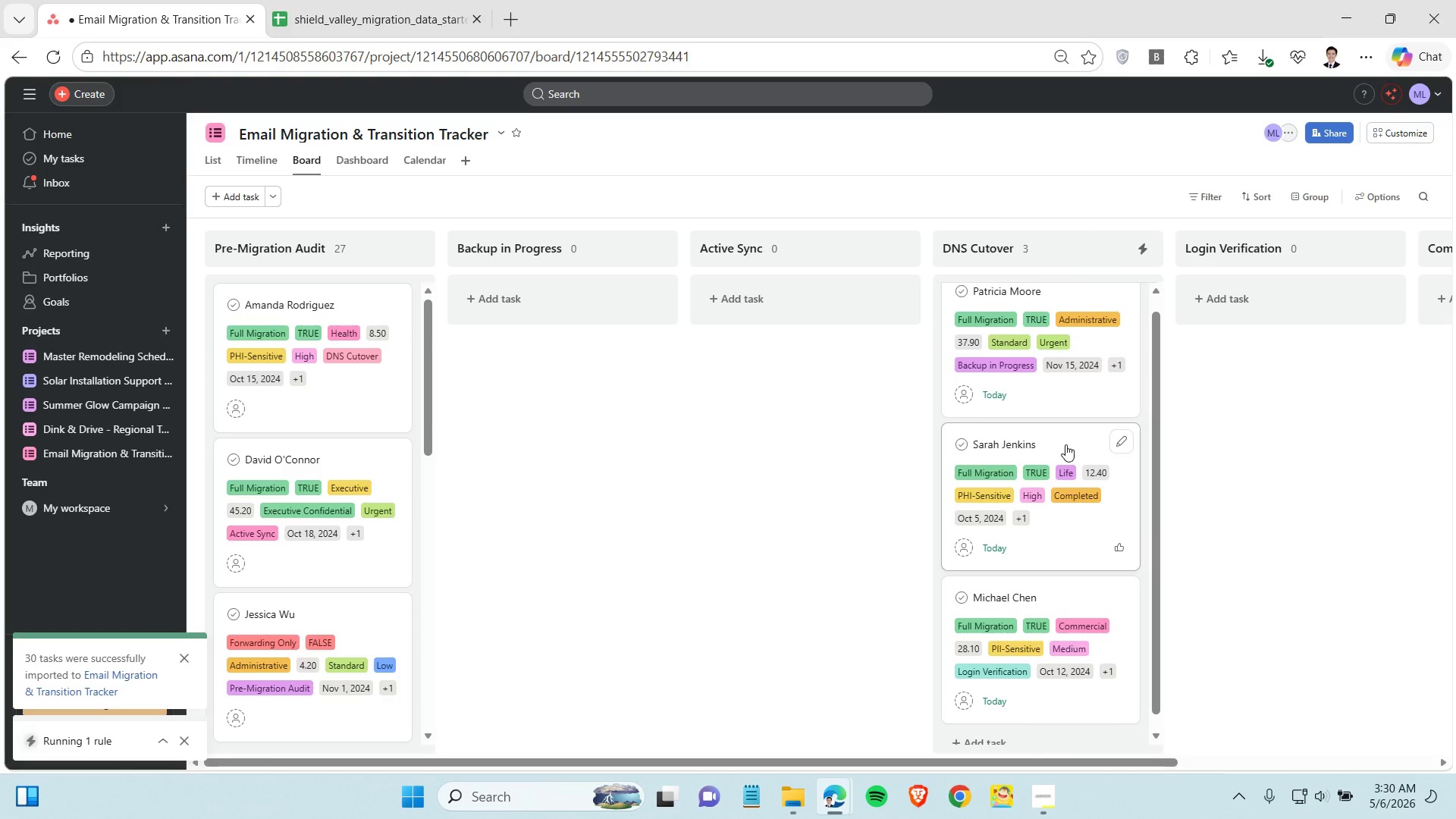 
scroll: coordinate [1065, 444], scroll_direction: up, amount: 3.0
 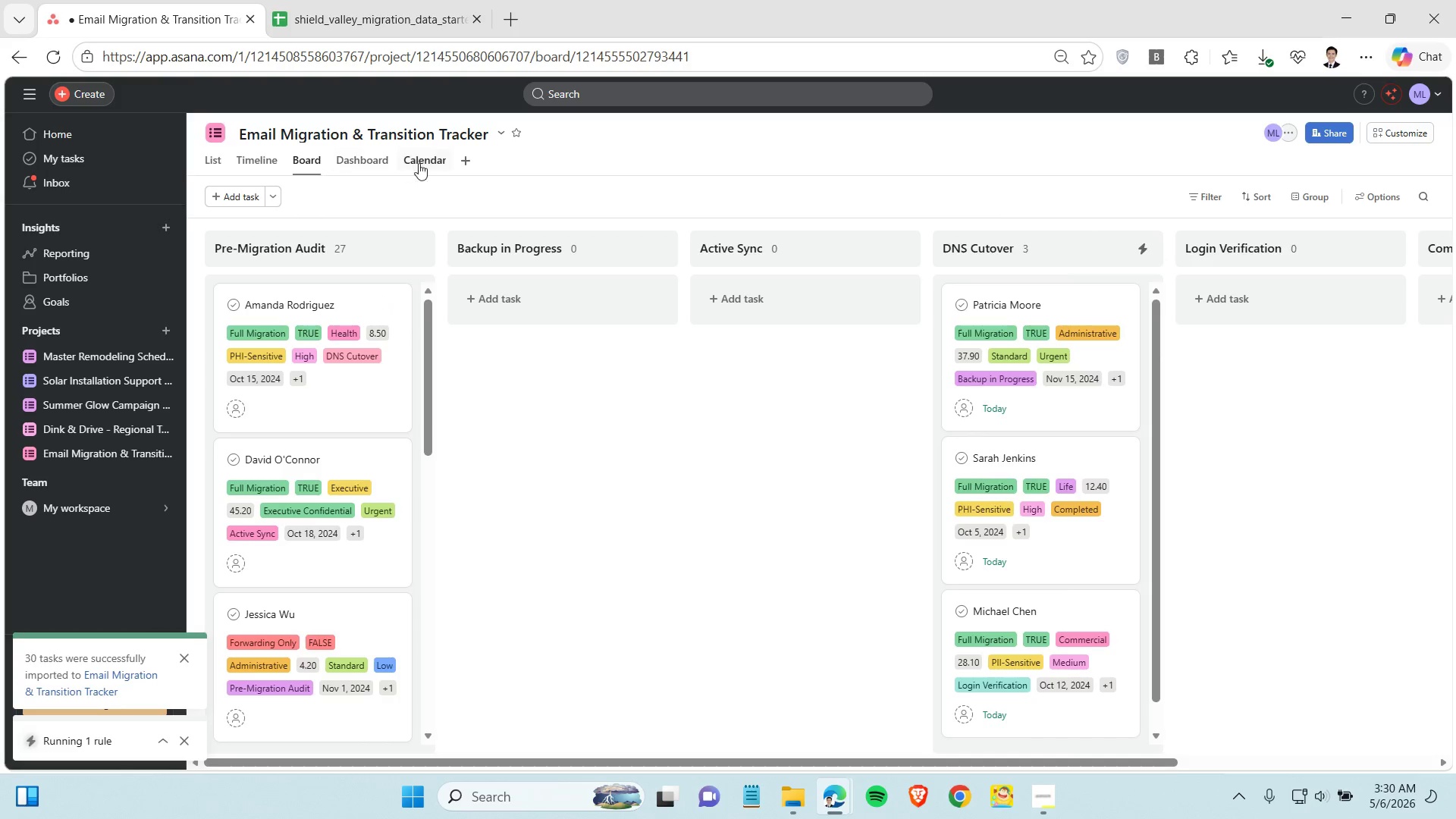 
left_click([425, 163])
 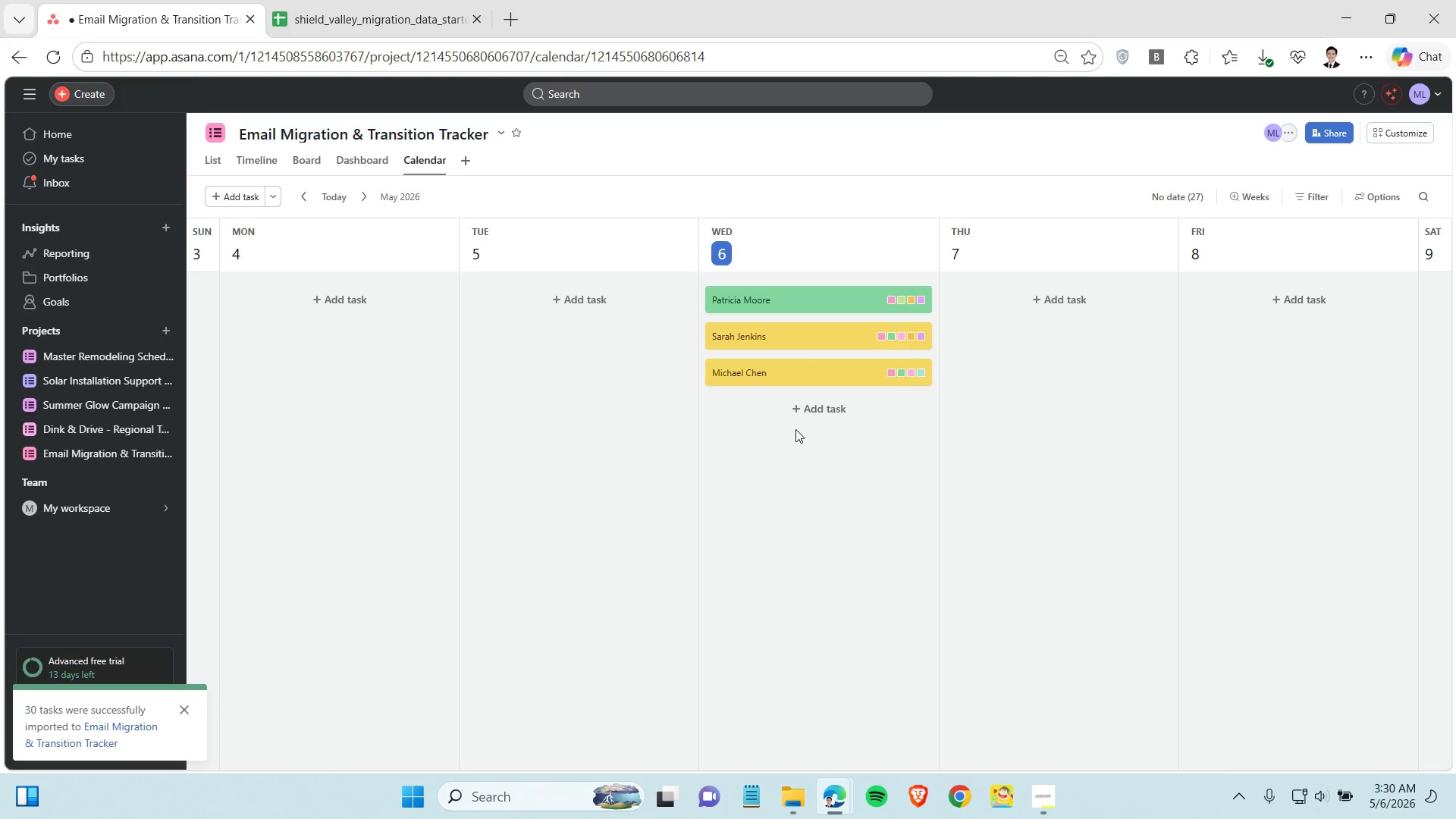 
wait(12.03)
 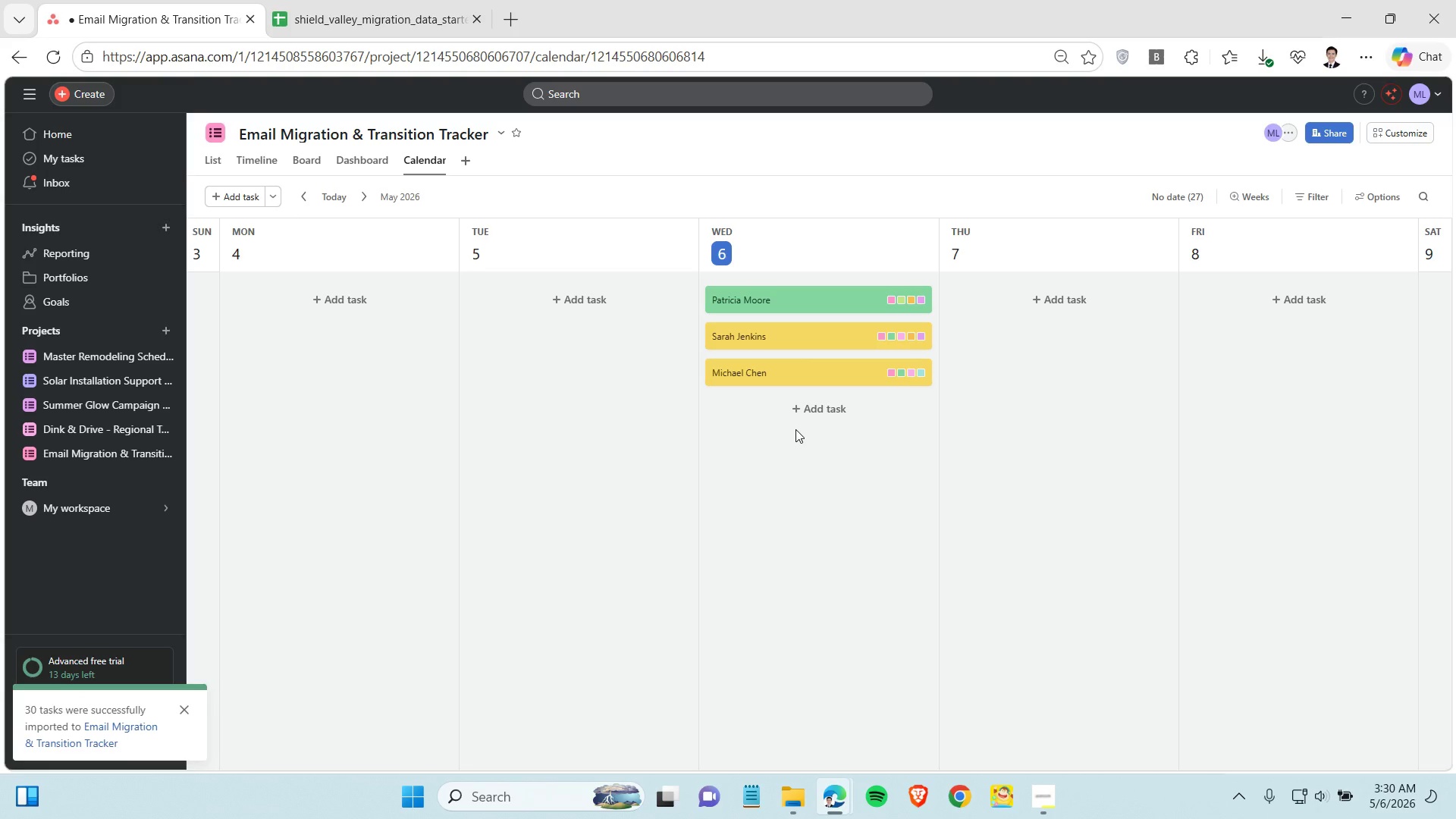 
left_click([1303, 189])
 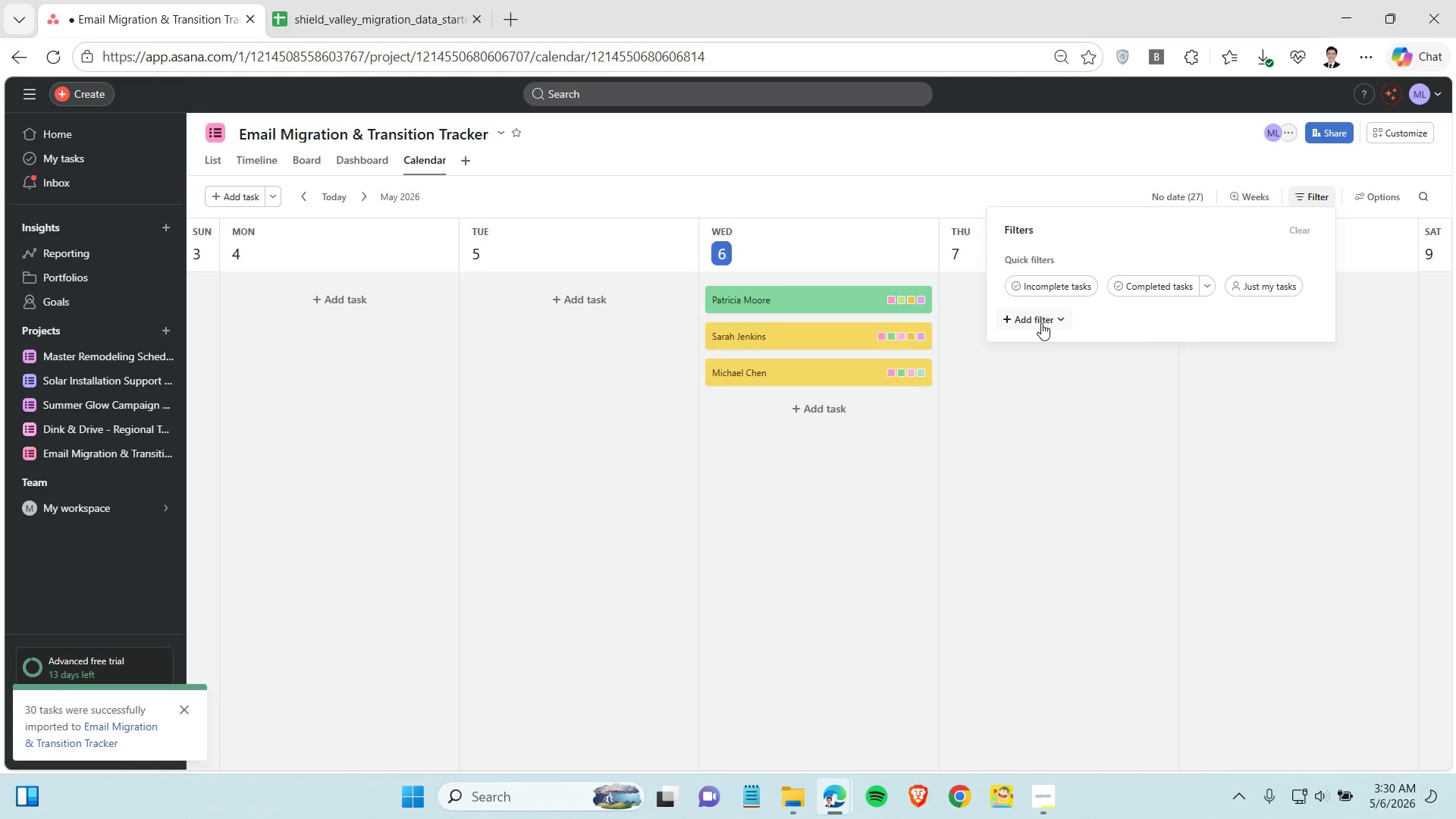 
left_click([1041, 322])
 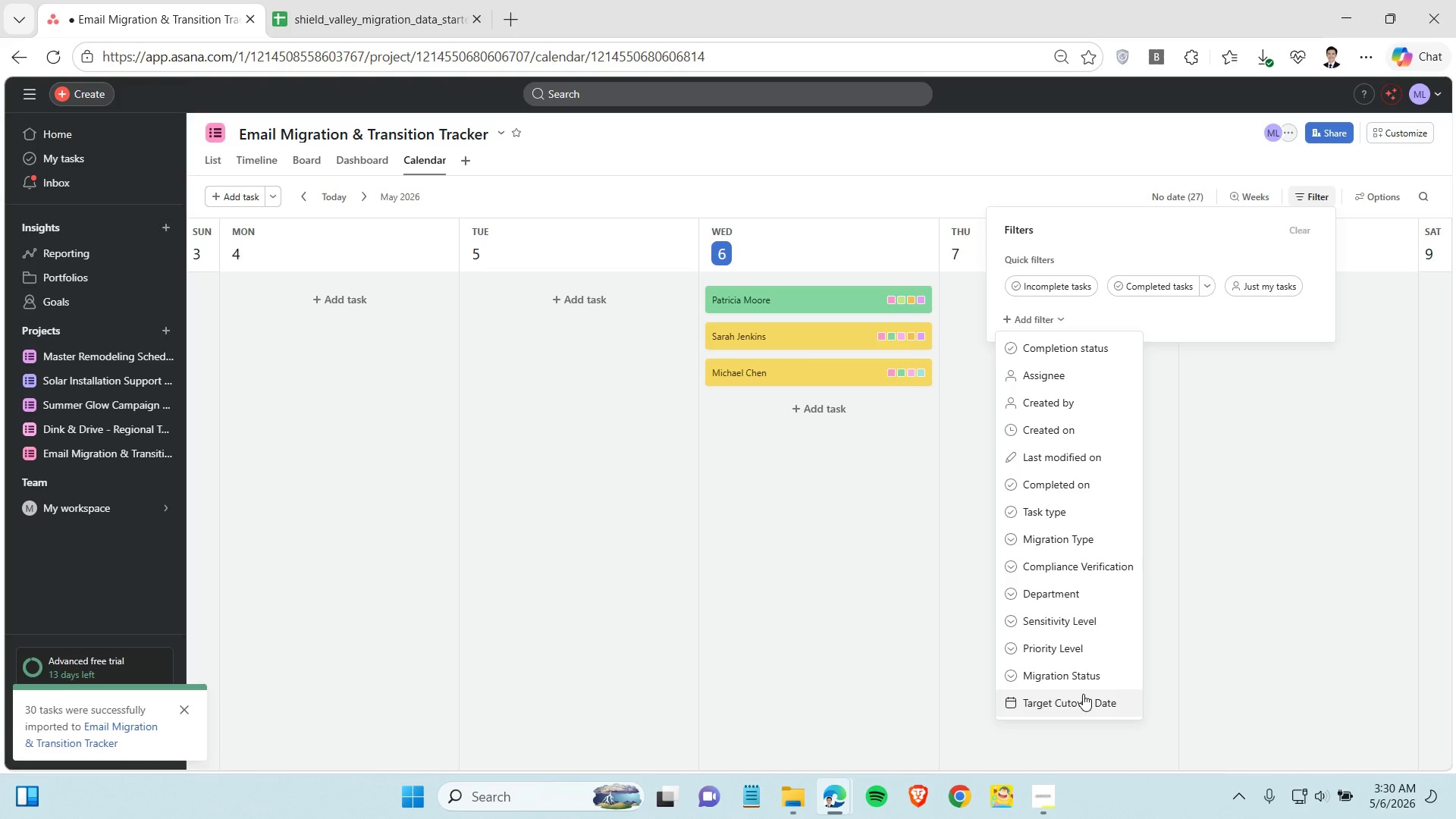 
left_click([1083, 694])
 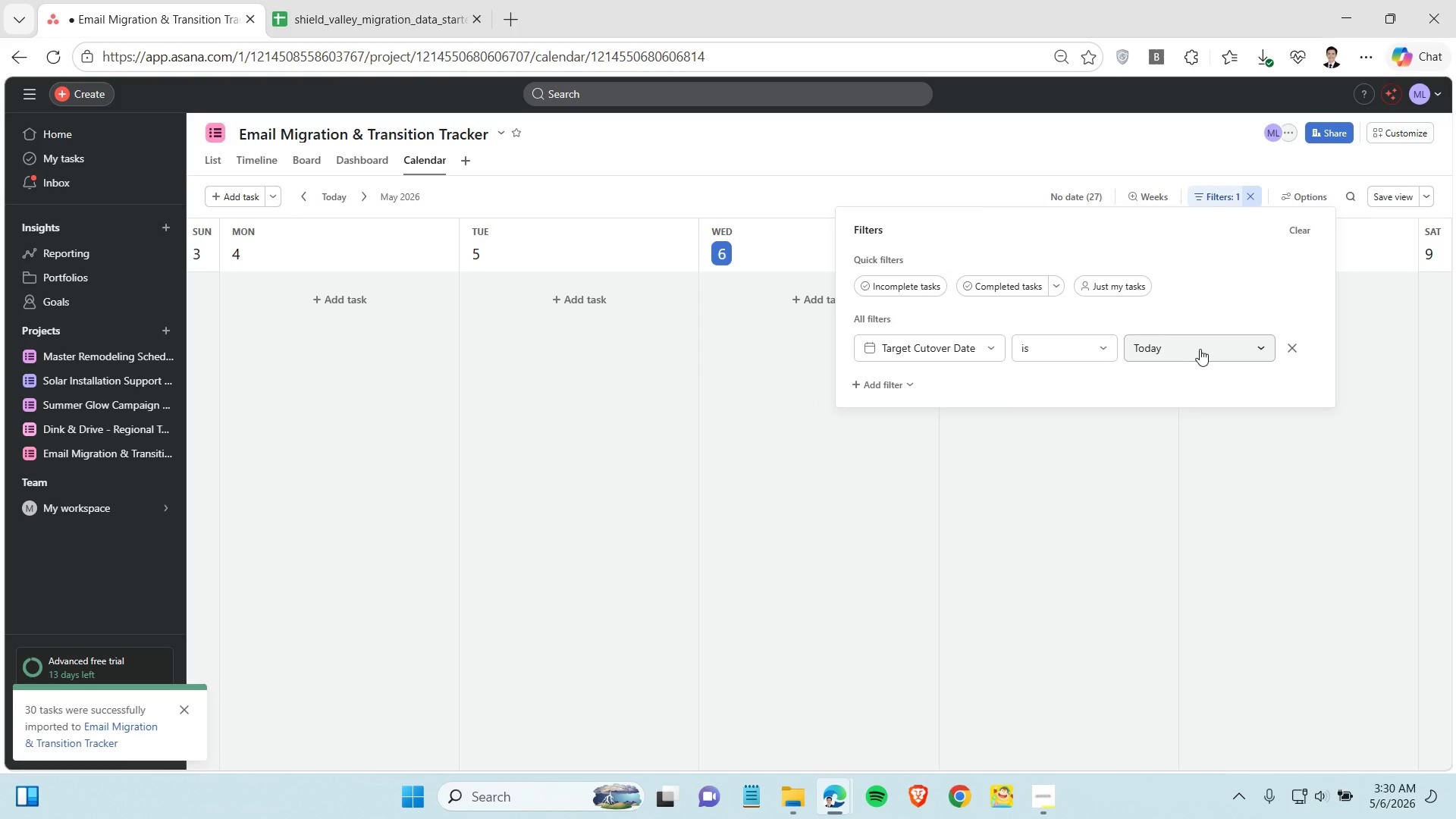 
left_click([1200, 349])